 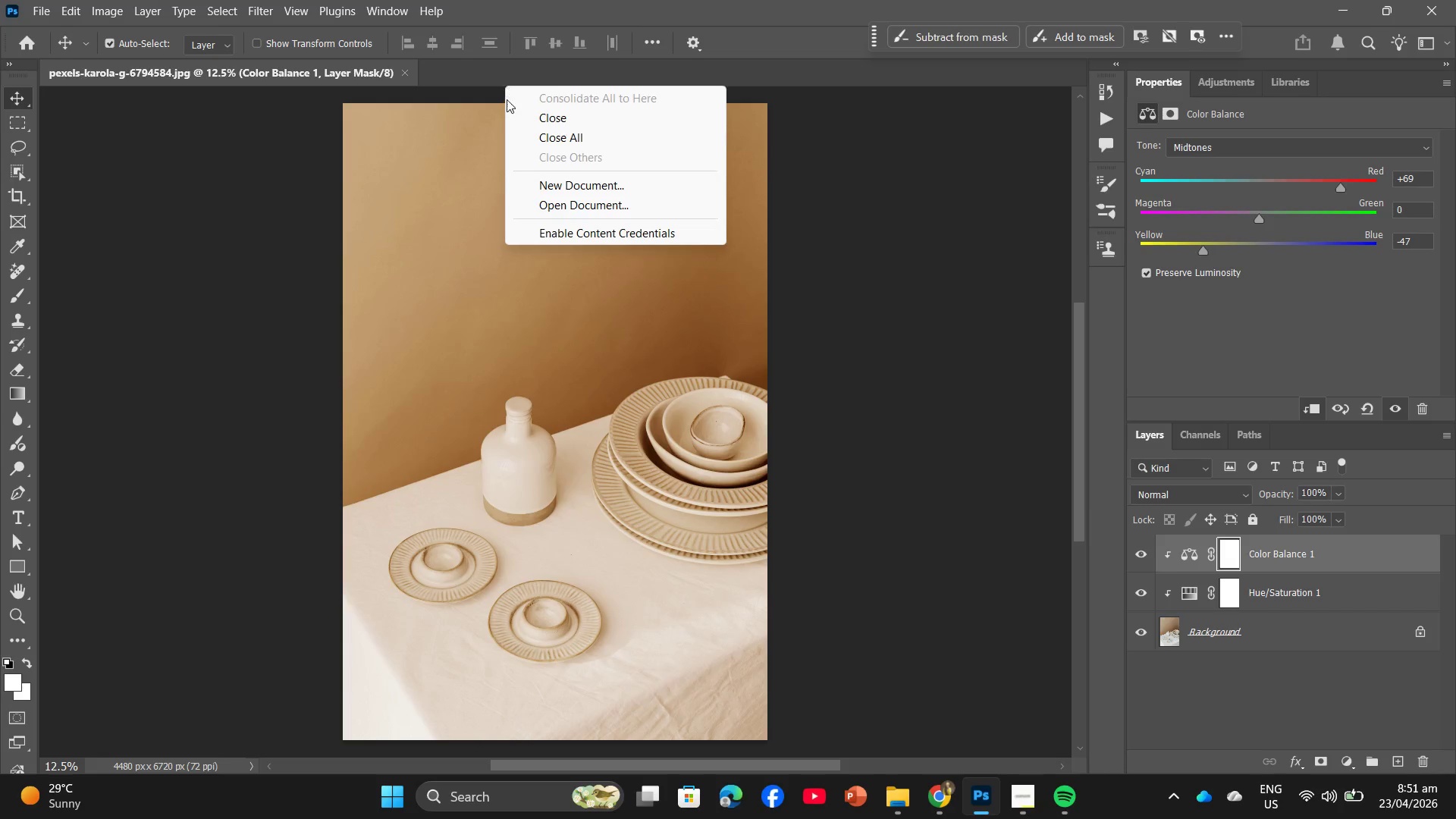 
left_click([582, 189])
 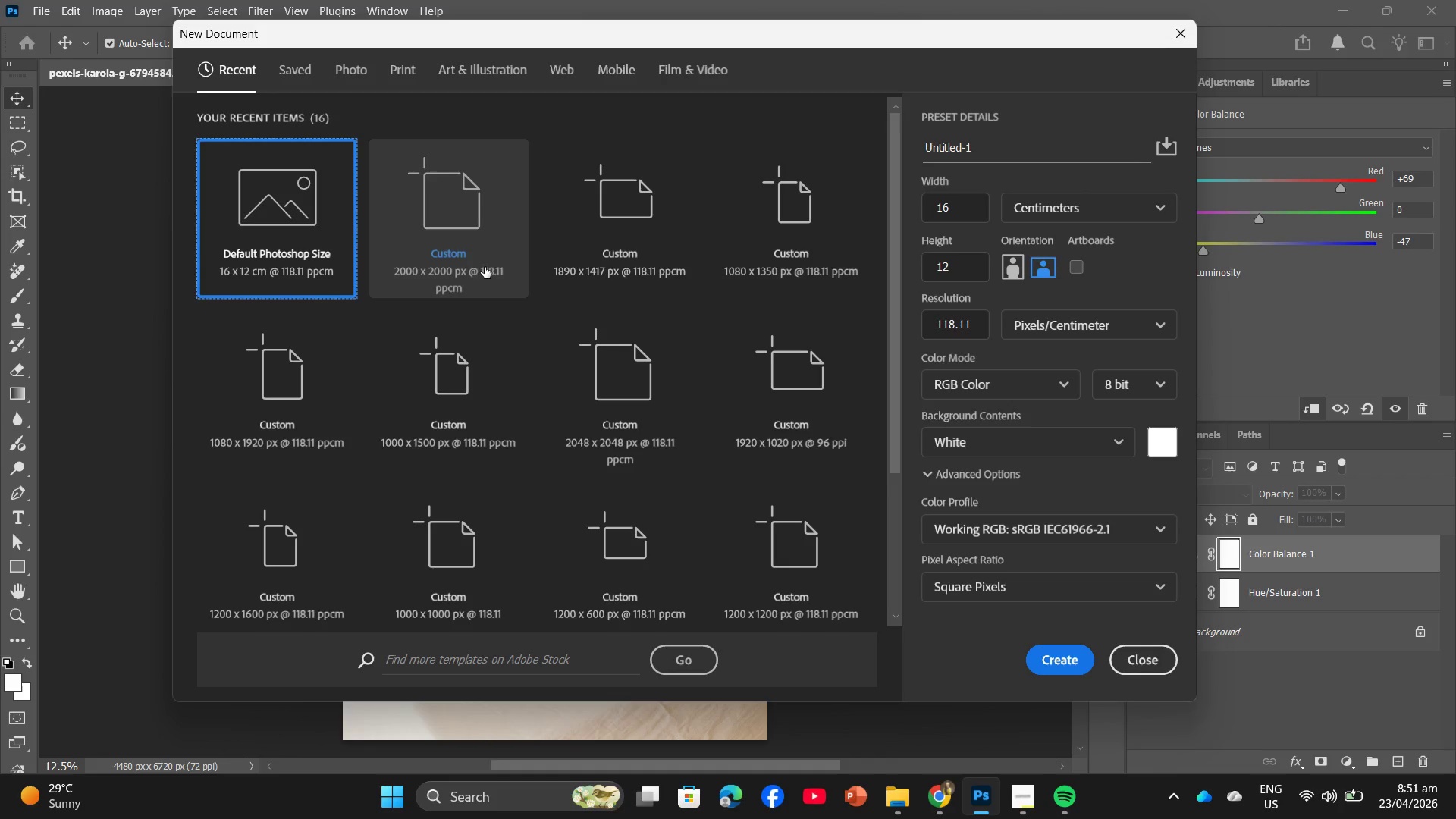 
left_click([329, 256])
 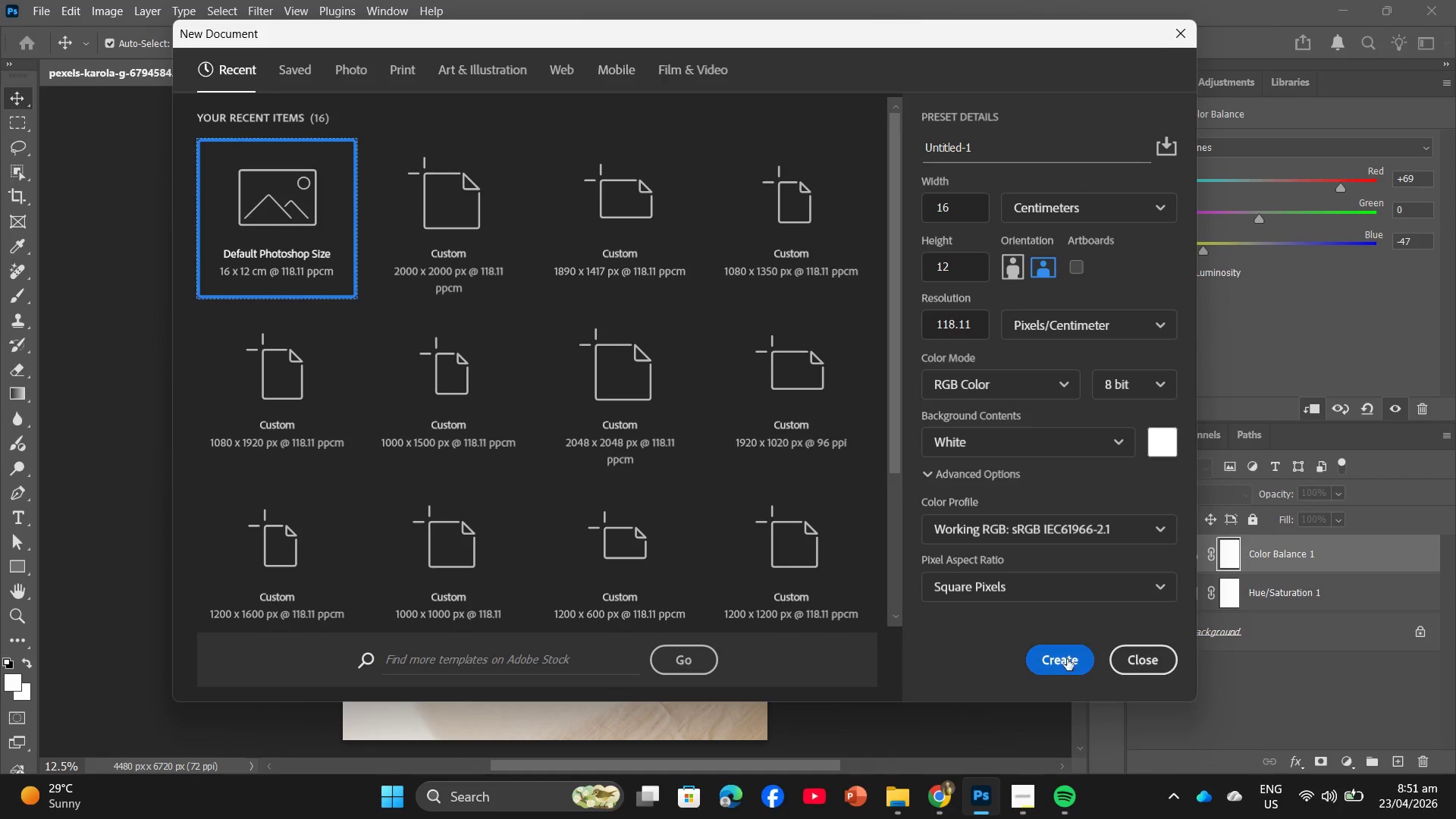 
left_click([1065, 661])
 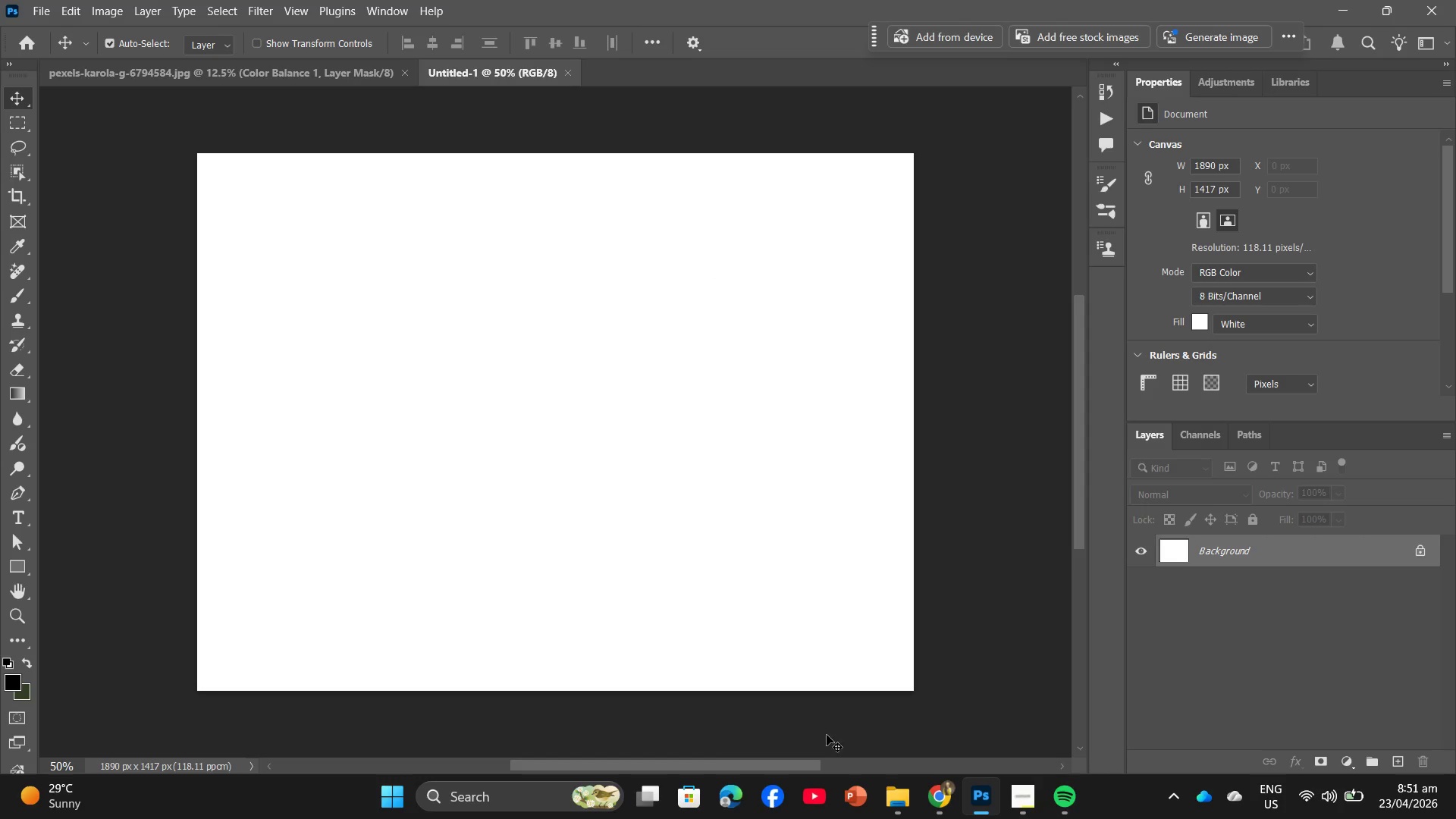 
left_click([898, 730])
 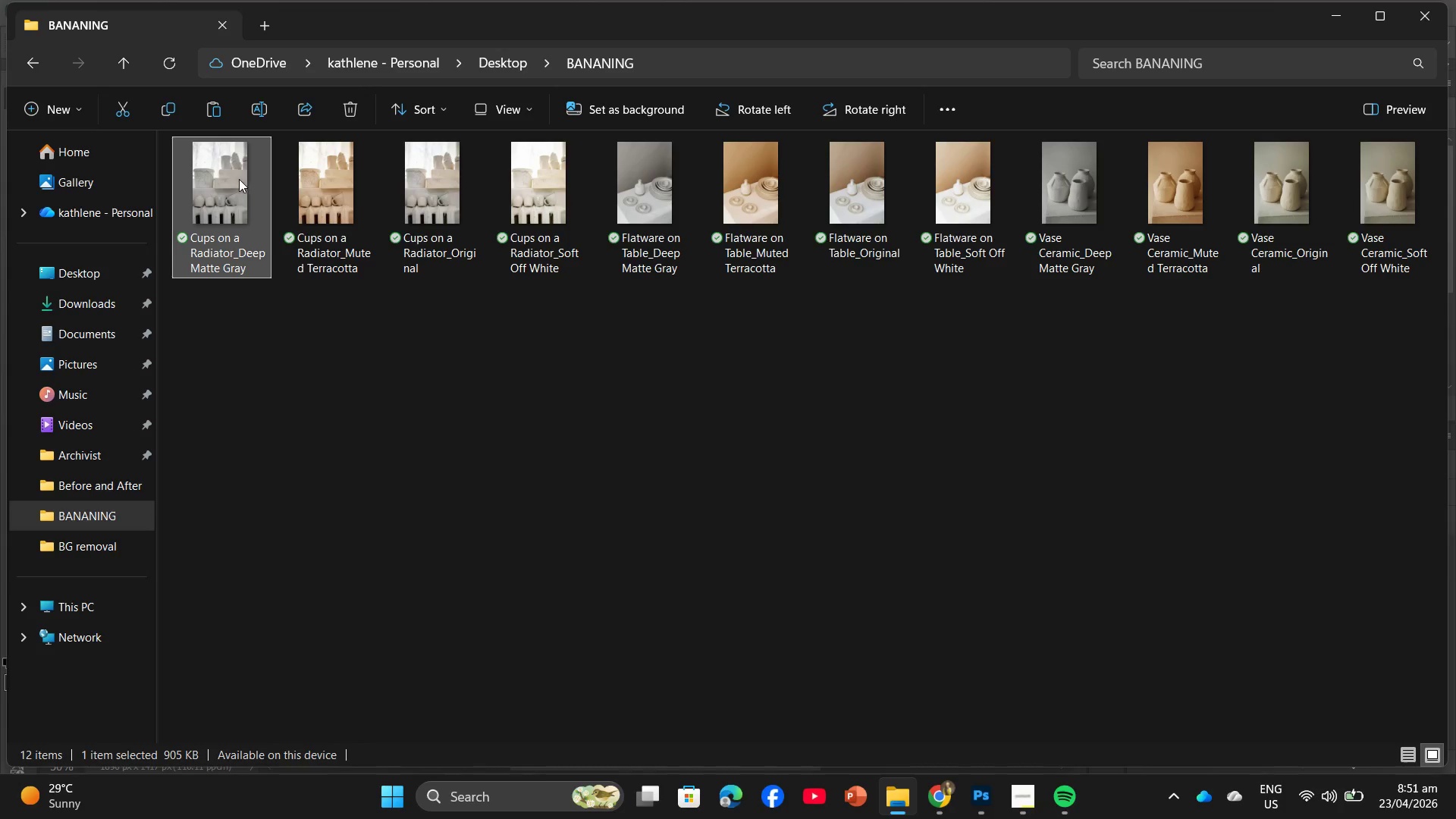 
left_click_drag(start_coordinate=[221, 184], to_coordinate=[989, 808])